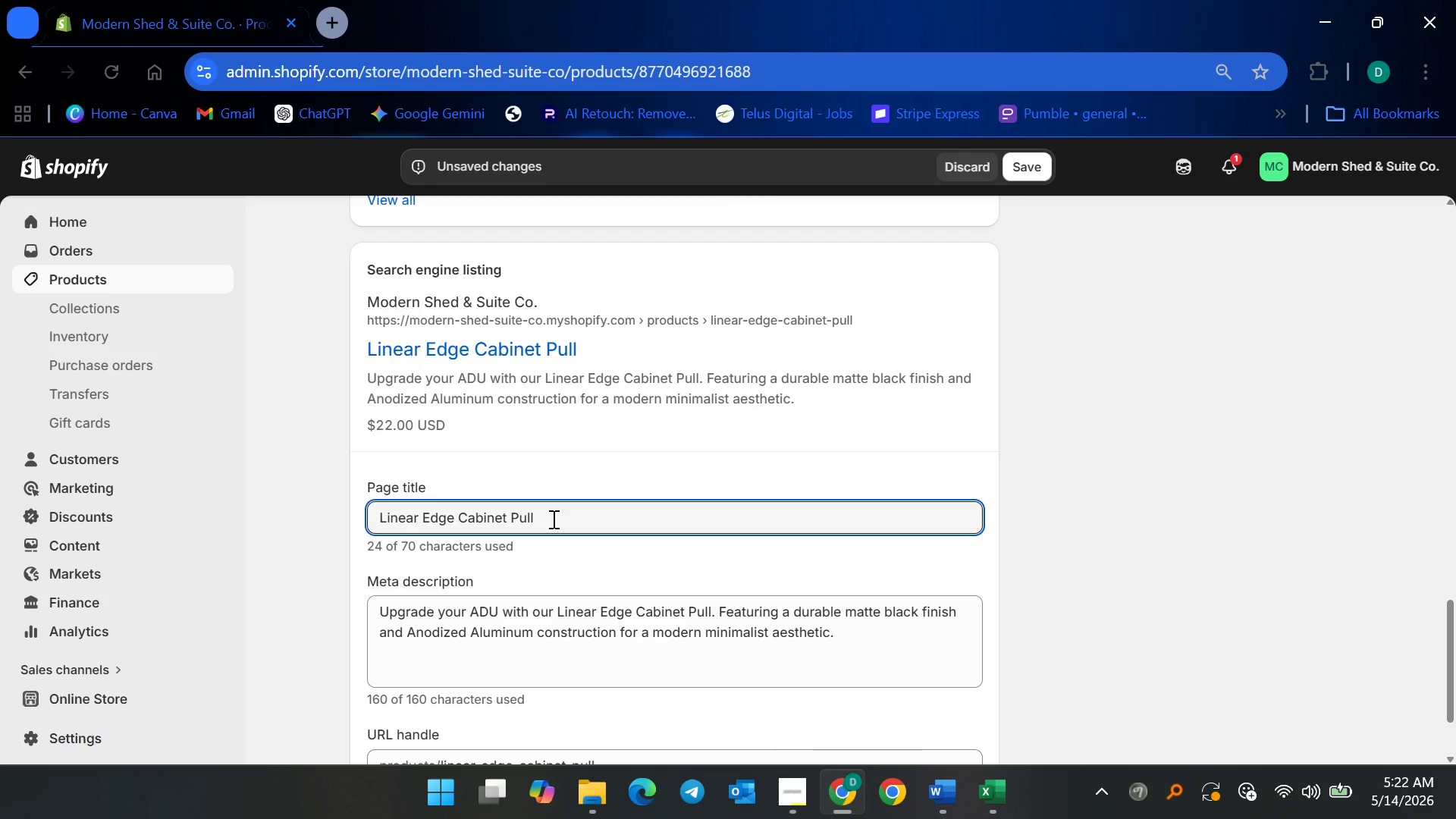 
left_click_drag(start_coordinate=[547, 517], to_coordinate=[285, 514])
 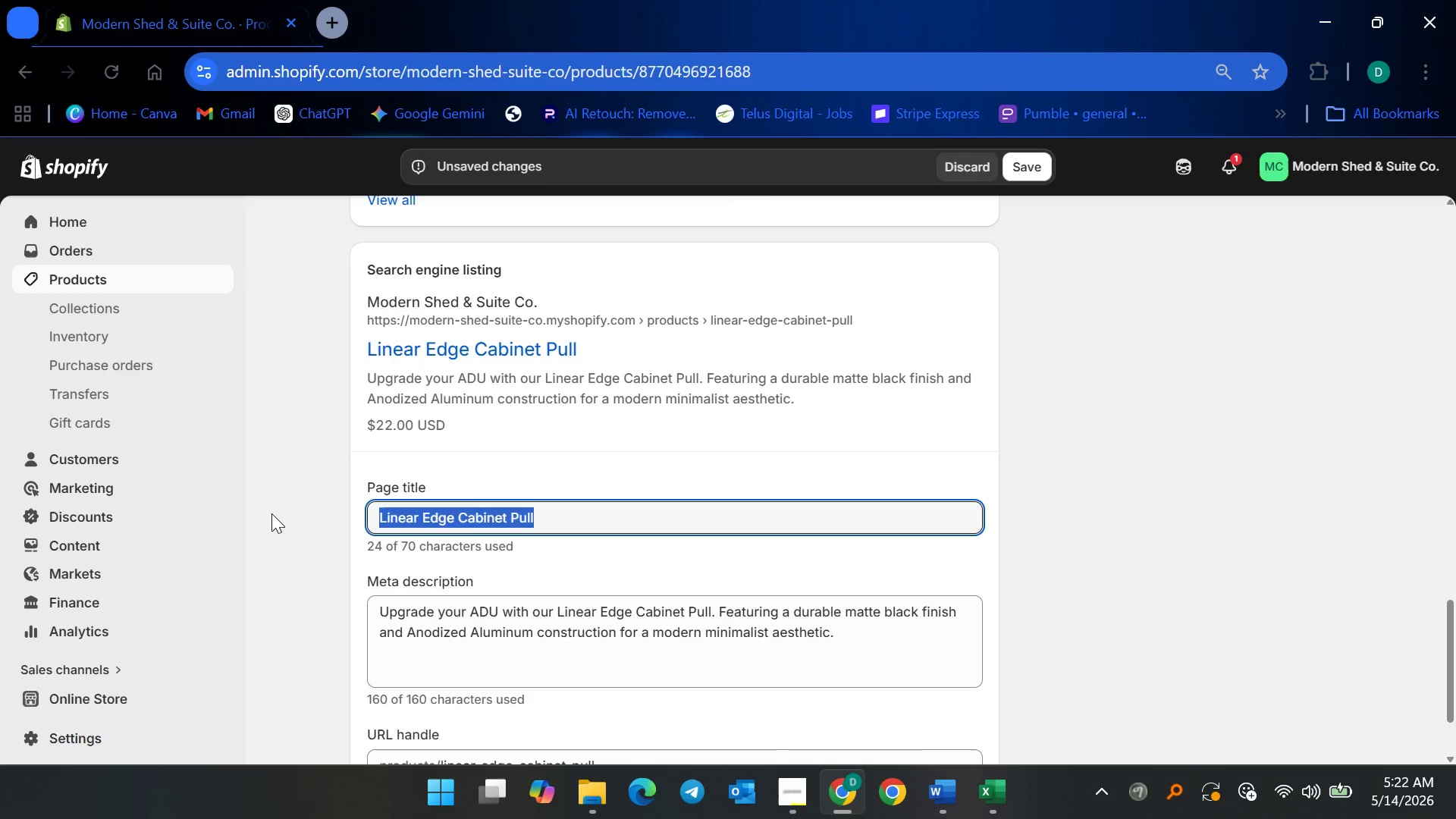 
type(Matte Black Cabinet Pull for Modern )
 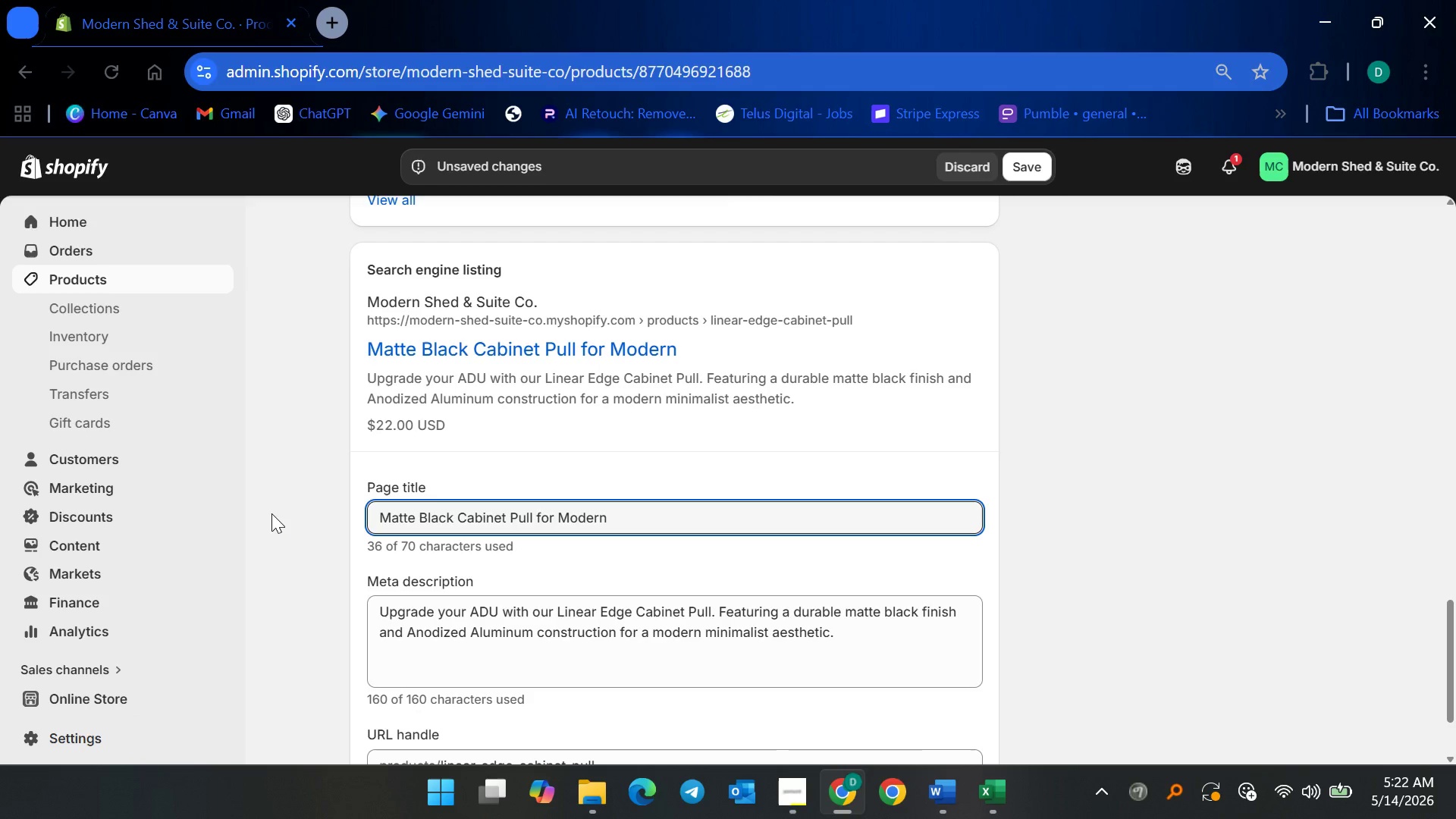 
type(ADU Kitchens)
 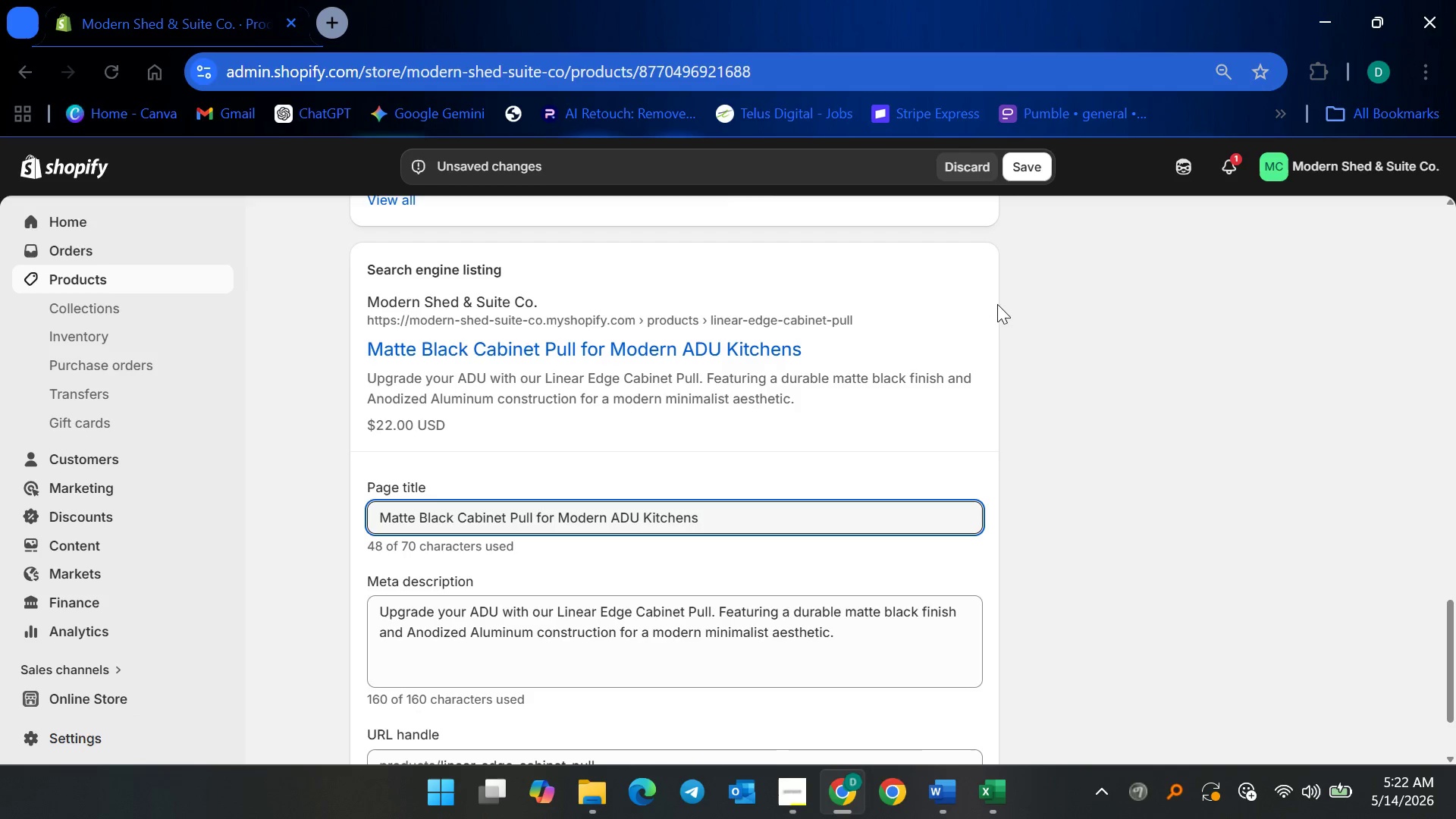 
scroll: coordinate [1022, 411], scroll_direction: up, amount: 20.0
 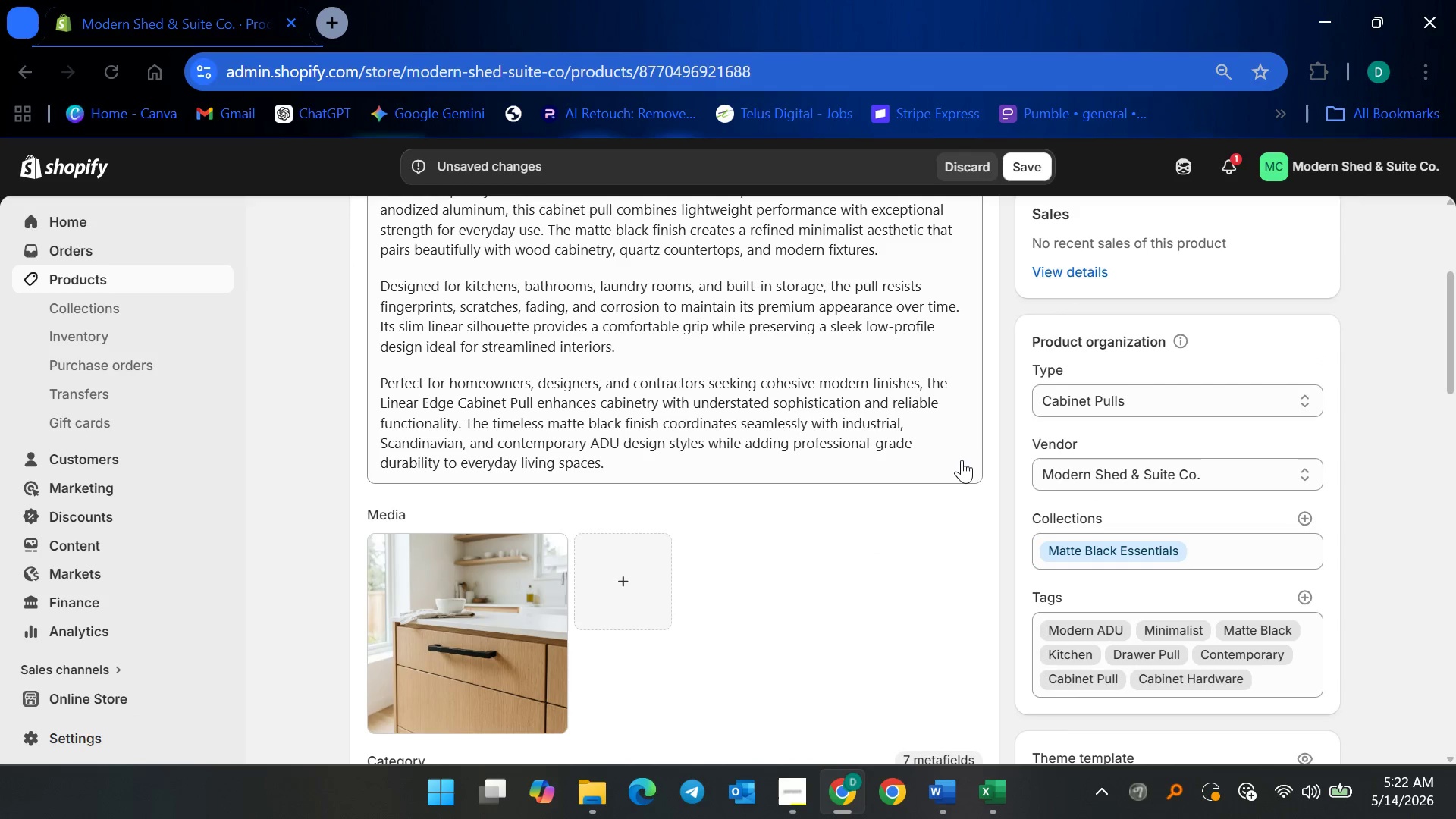 
scroll: coordinate [798, 618], scroll_direction: down, amount: 37.0
 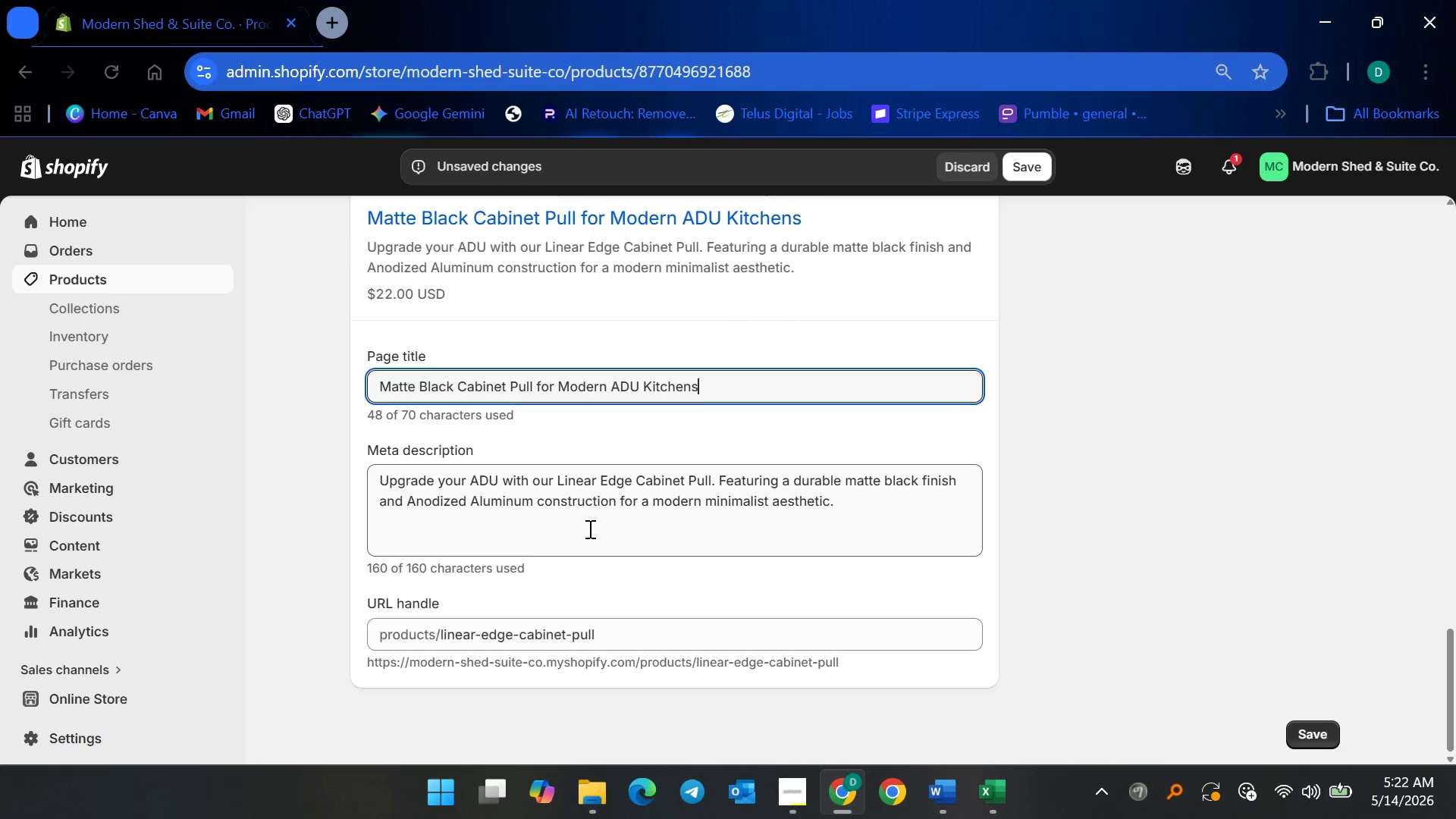 
left_click([588, 529])
 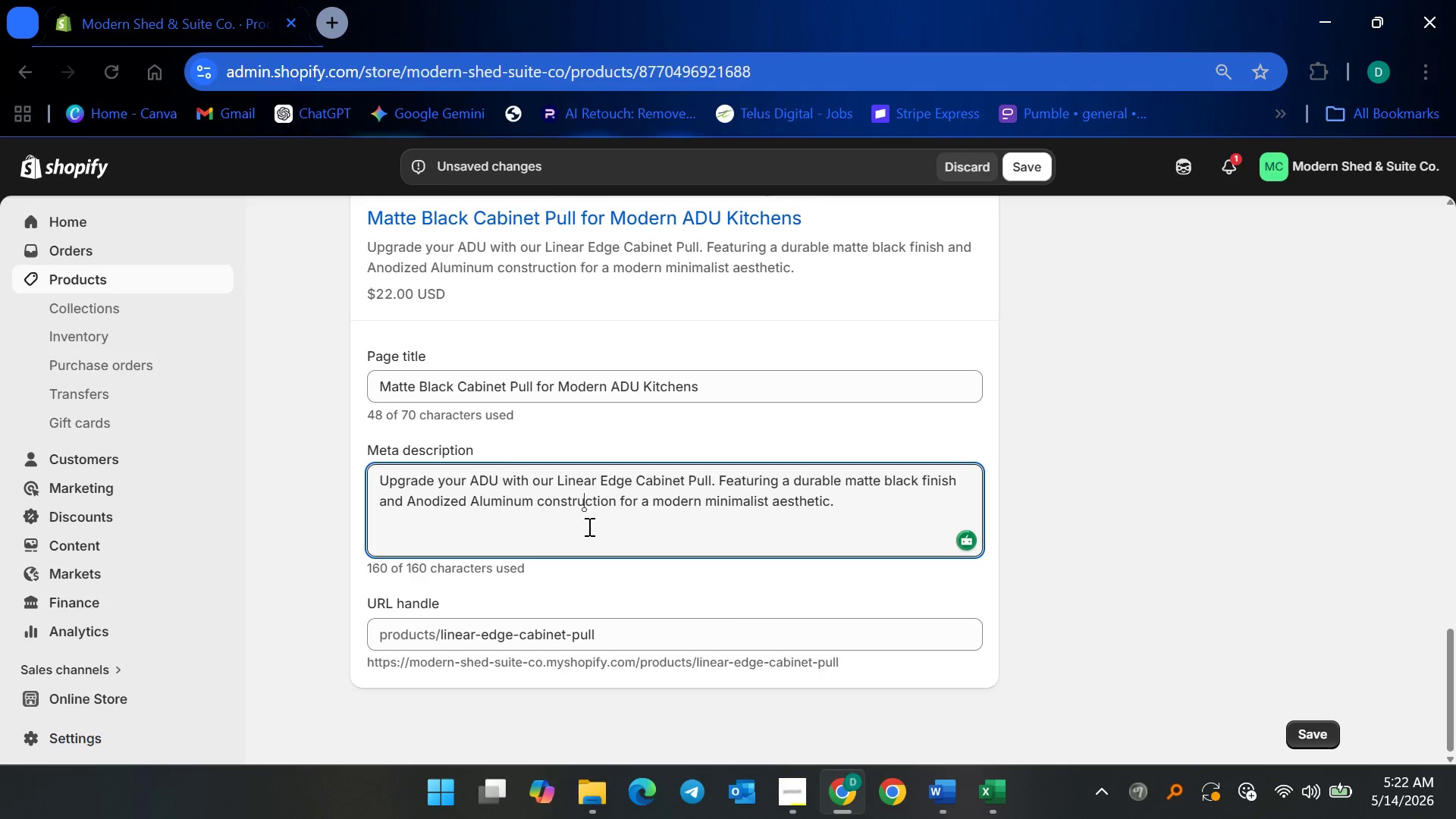 
key(Control+ControlLeft)
 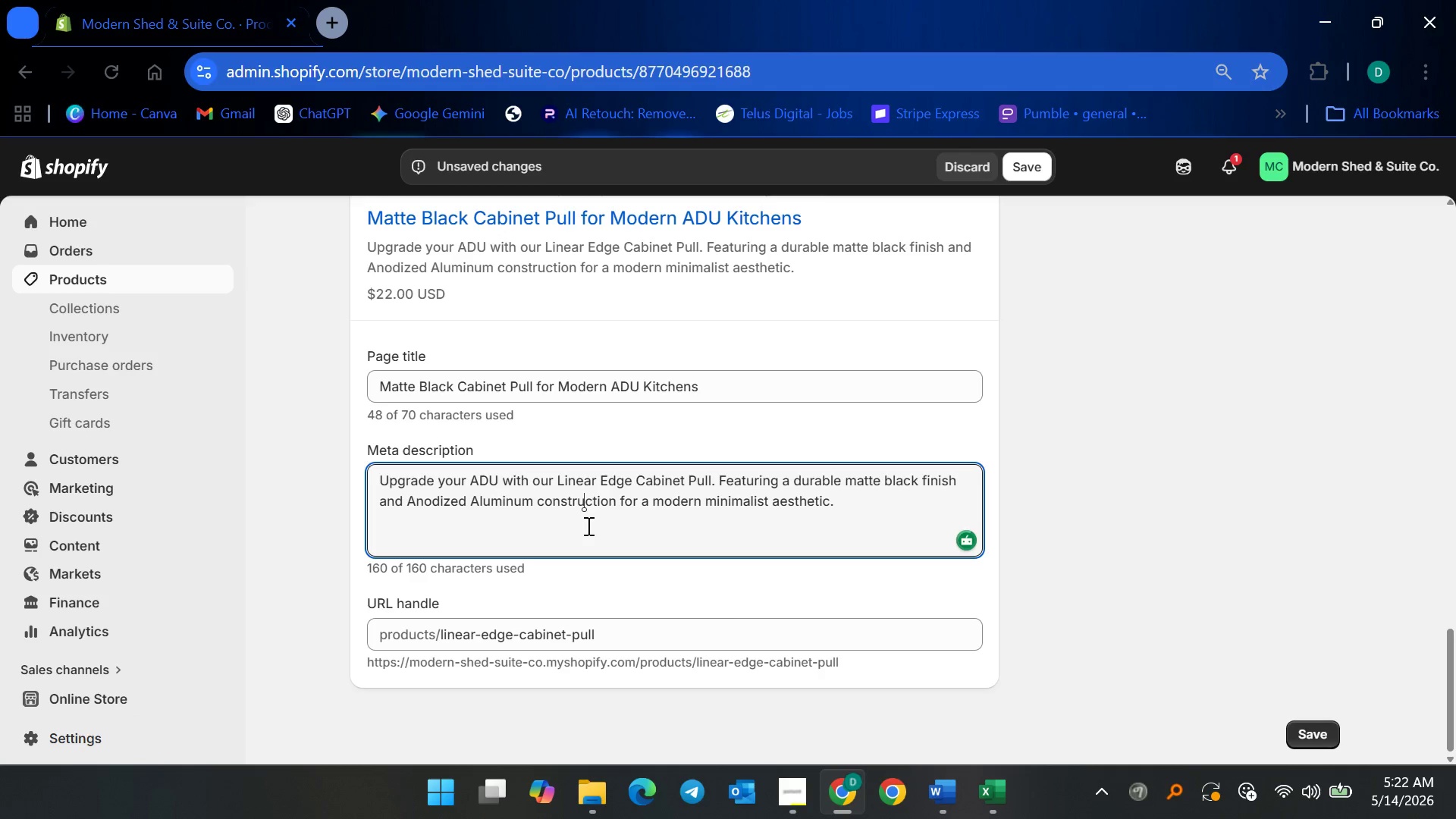 
key(Control+A)
 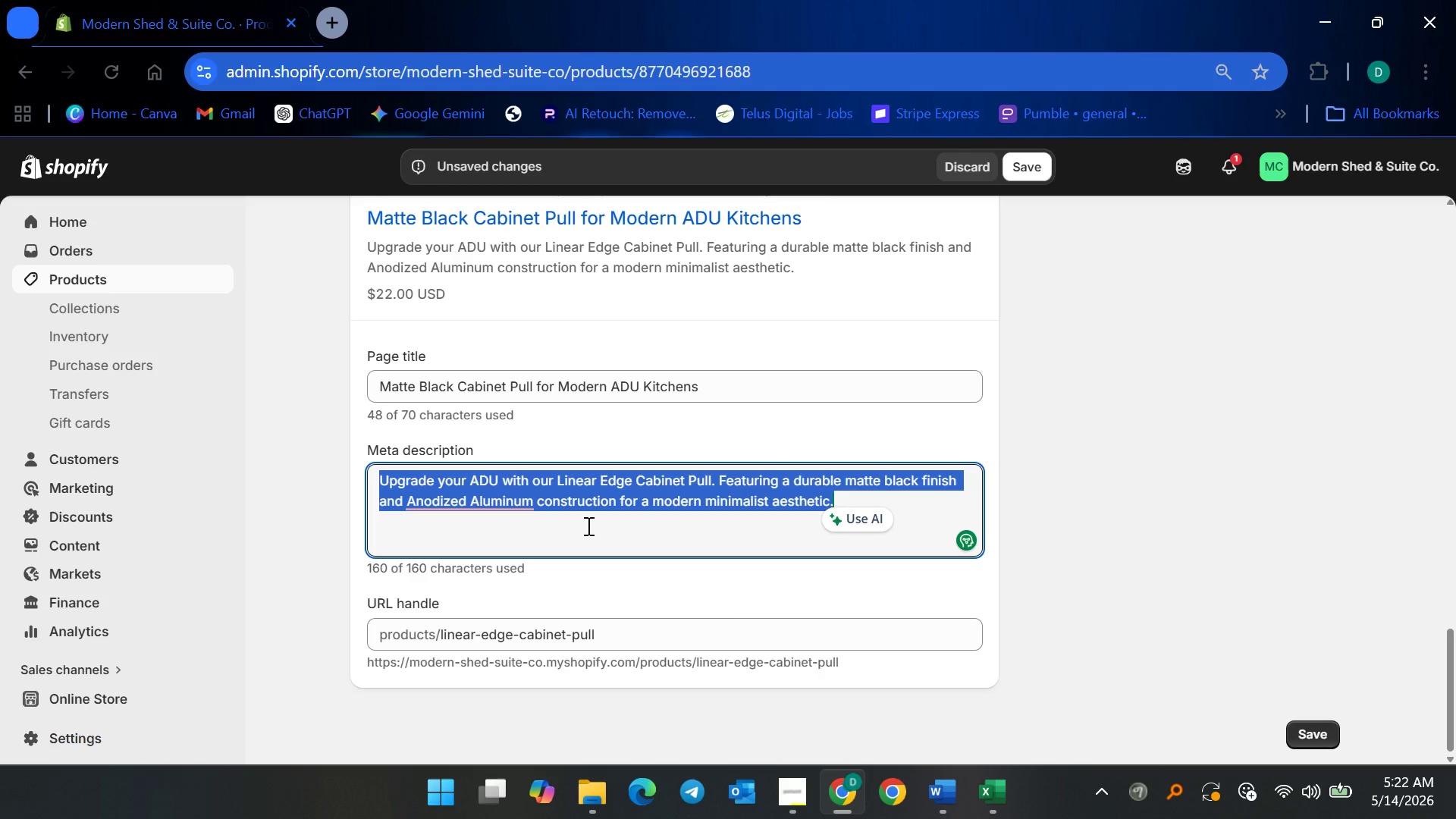 
type(Durable matte black cabinet pull )
 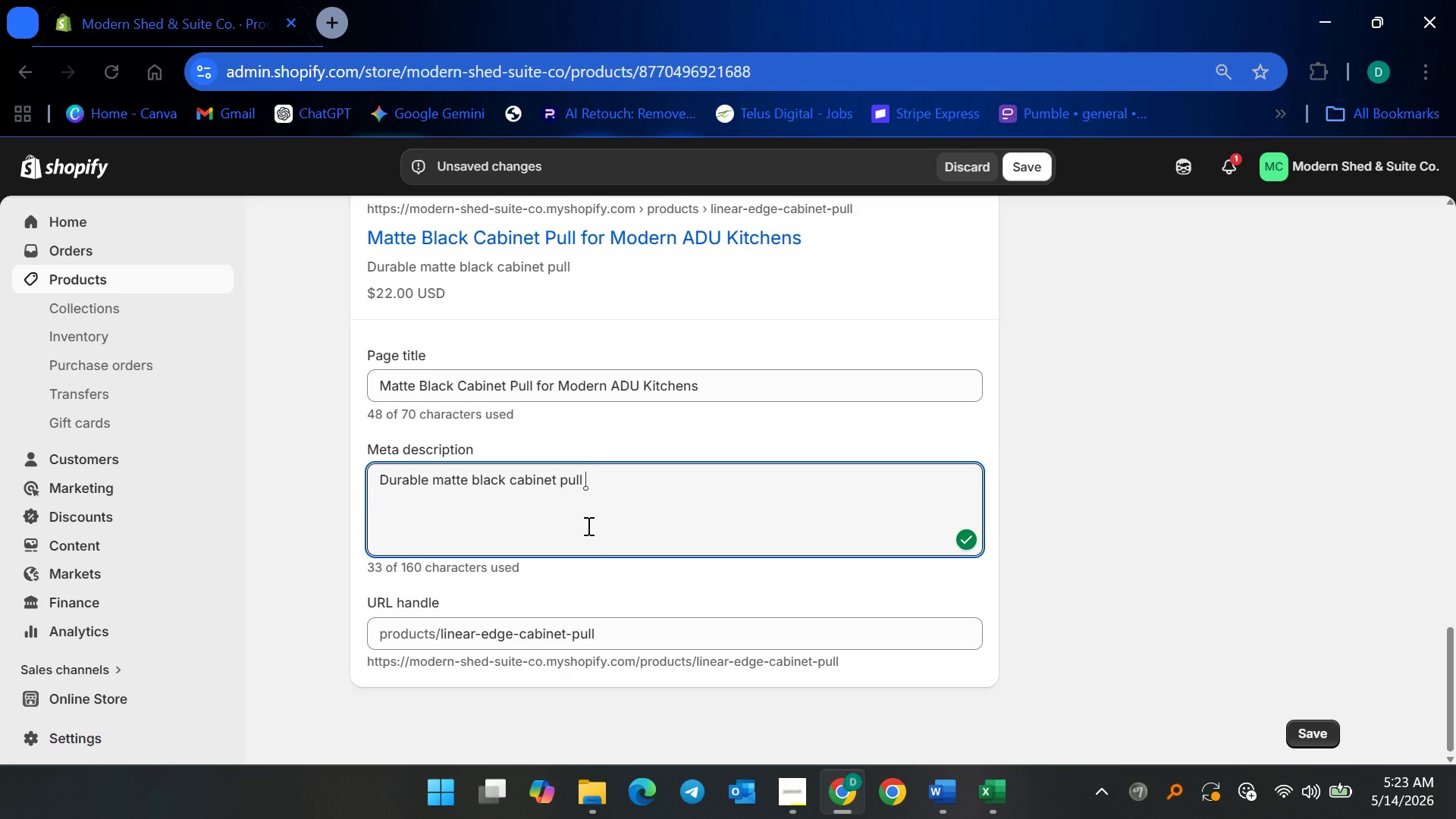 
type(with a sleek minimalist)
 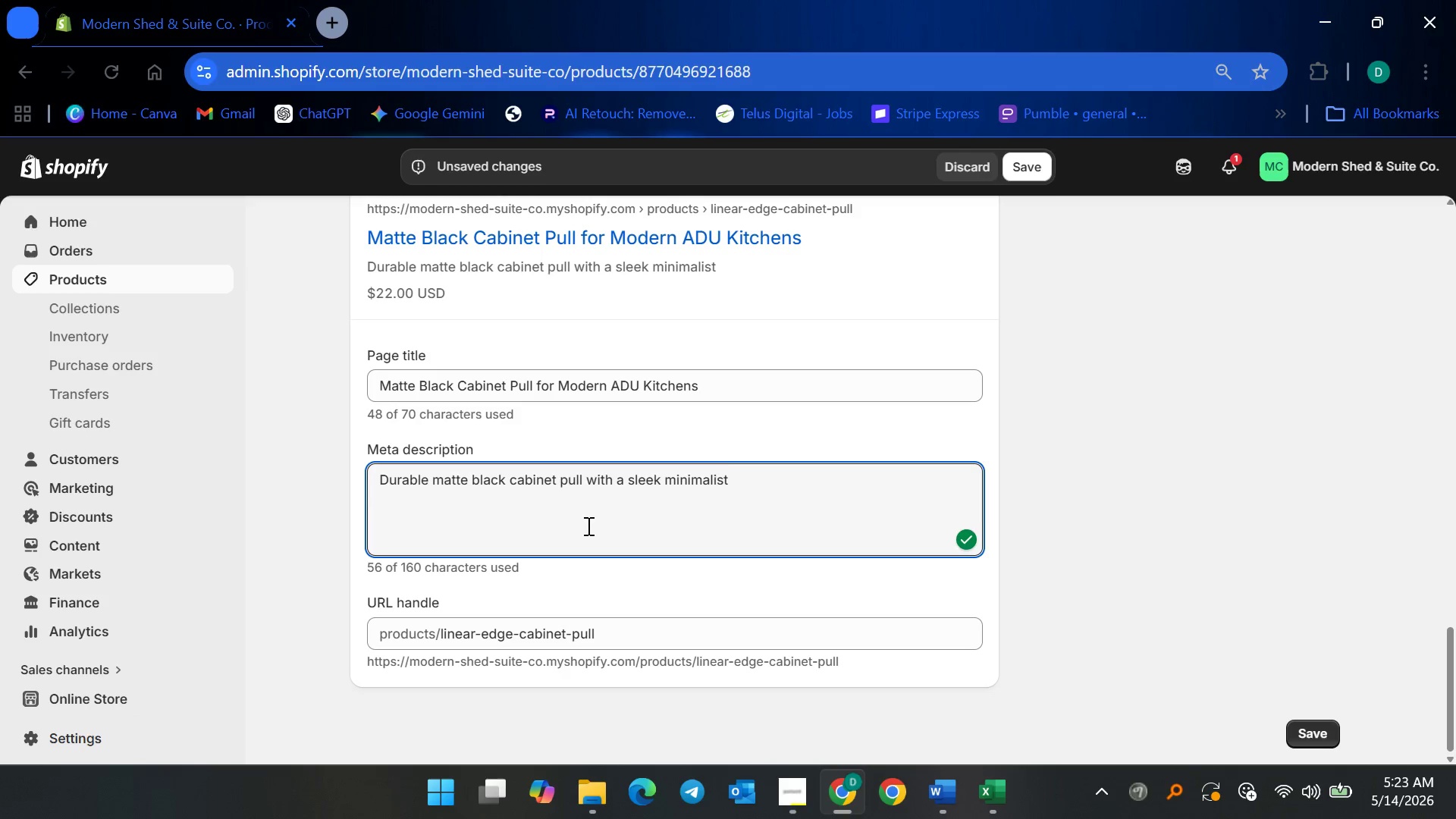 
type( design for modern ADU kitchens, bathrro)
key(Backspace)
key(Backspace)
key(Backspace)
type(rooms )
 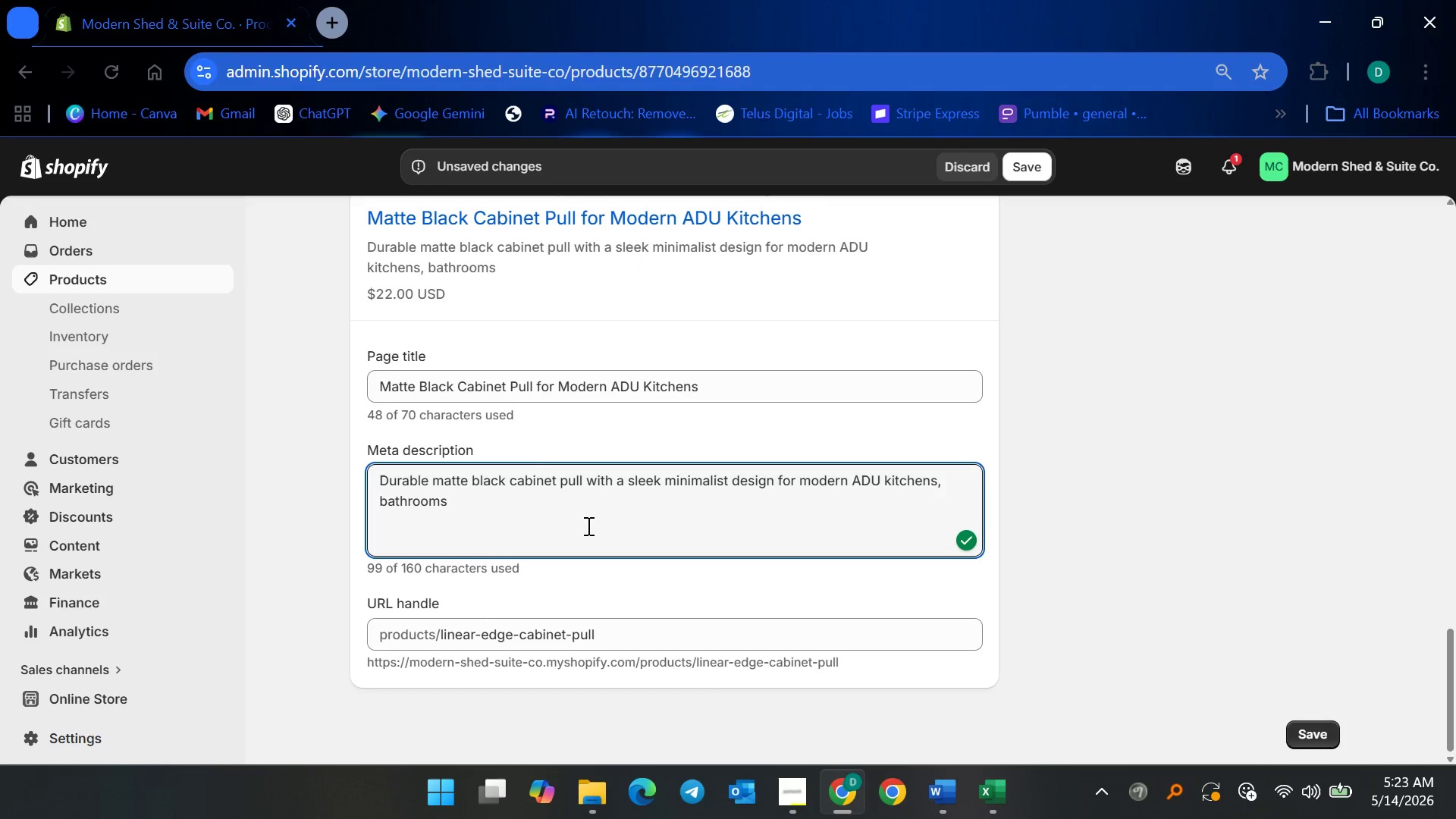 
key(Backspace)
 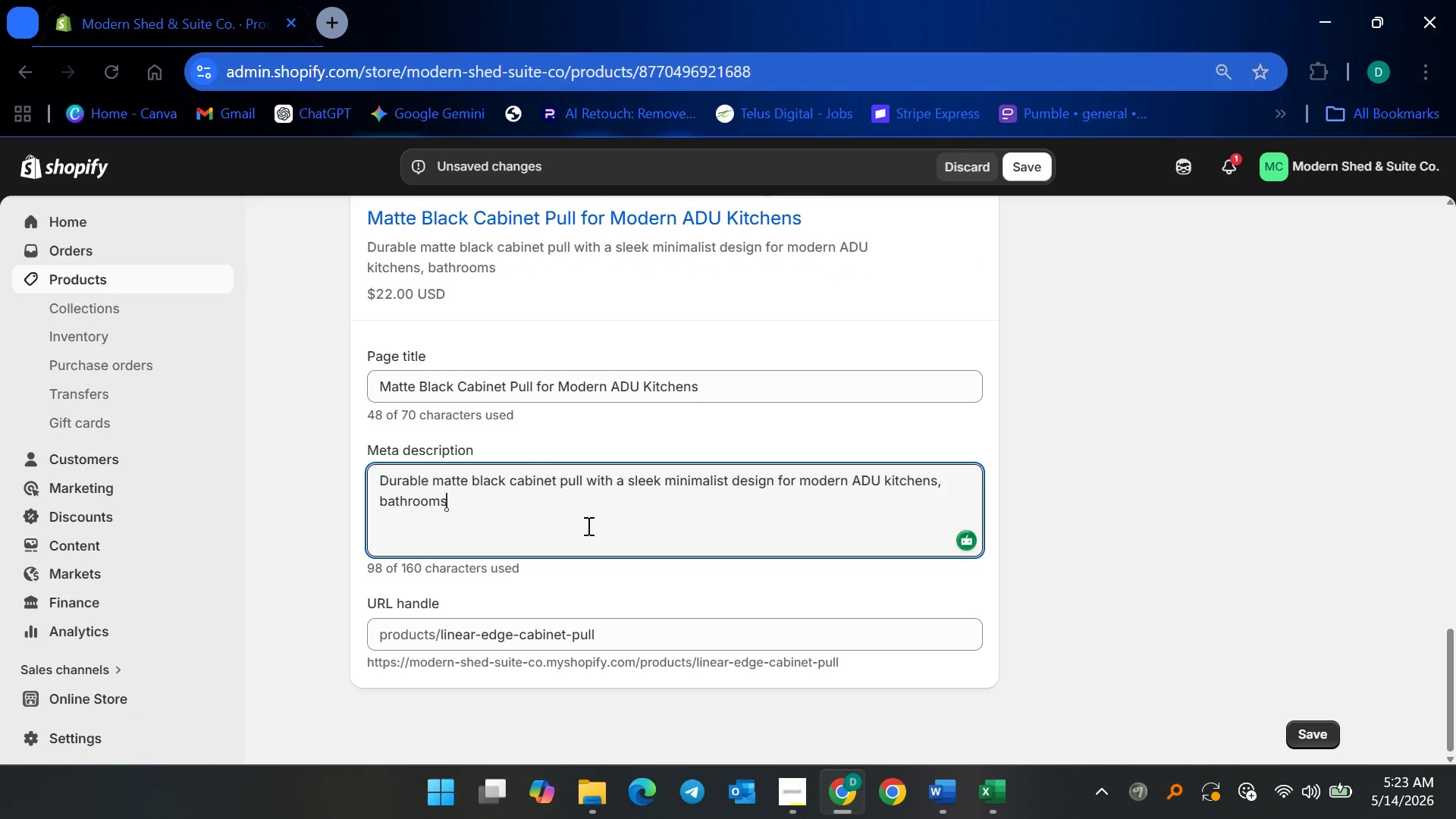 
key(Comma)
 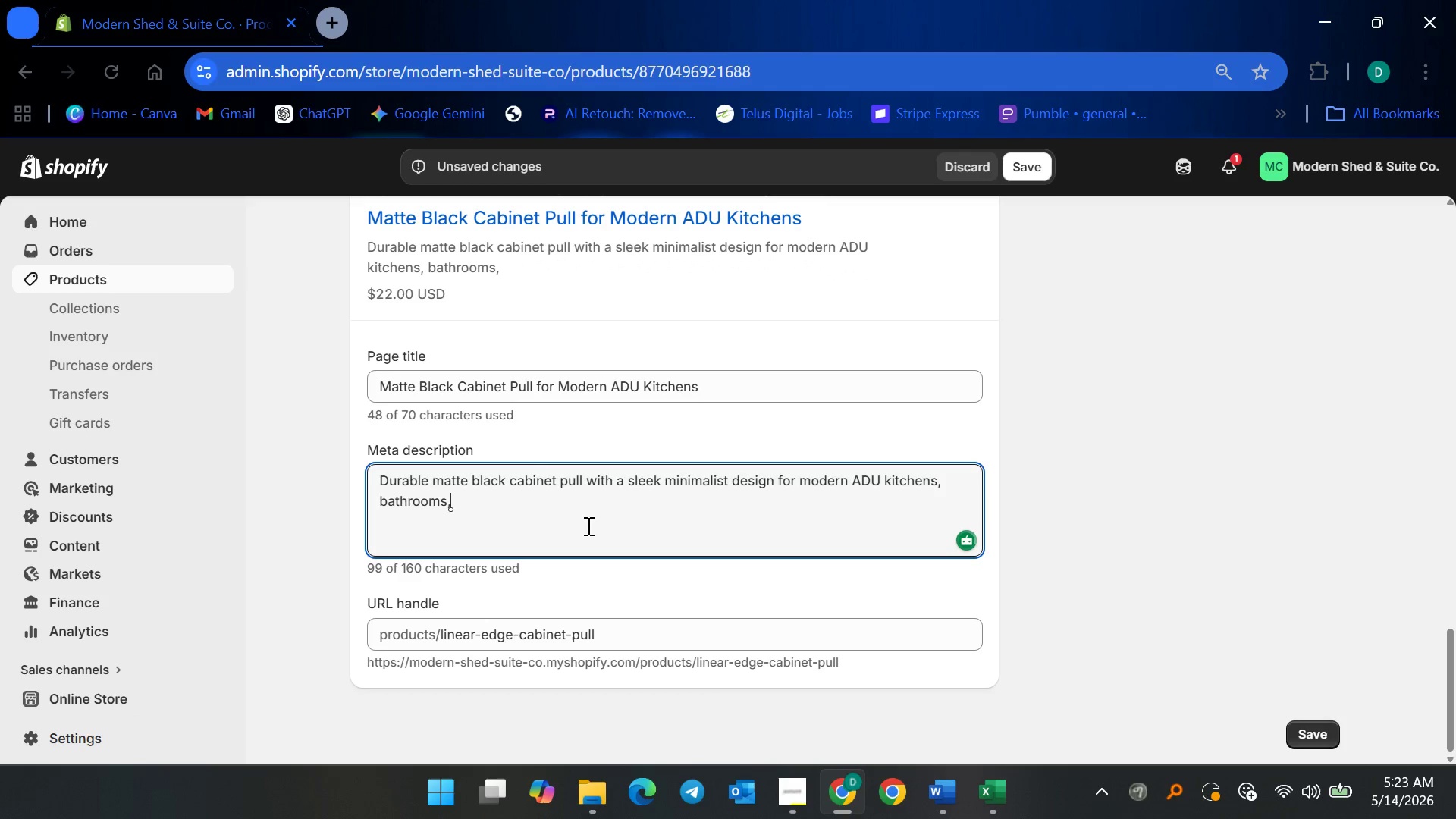 
key(Space)
 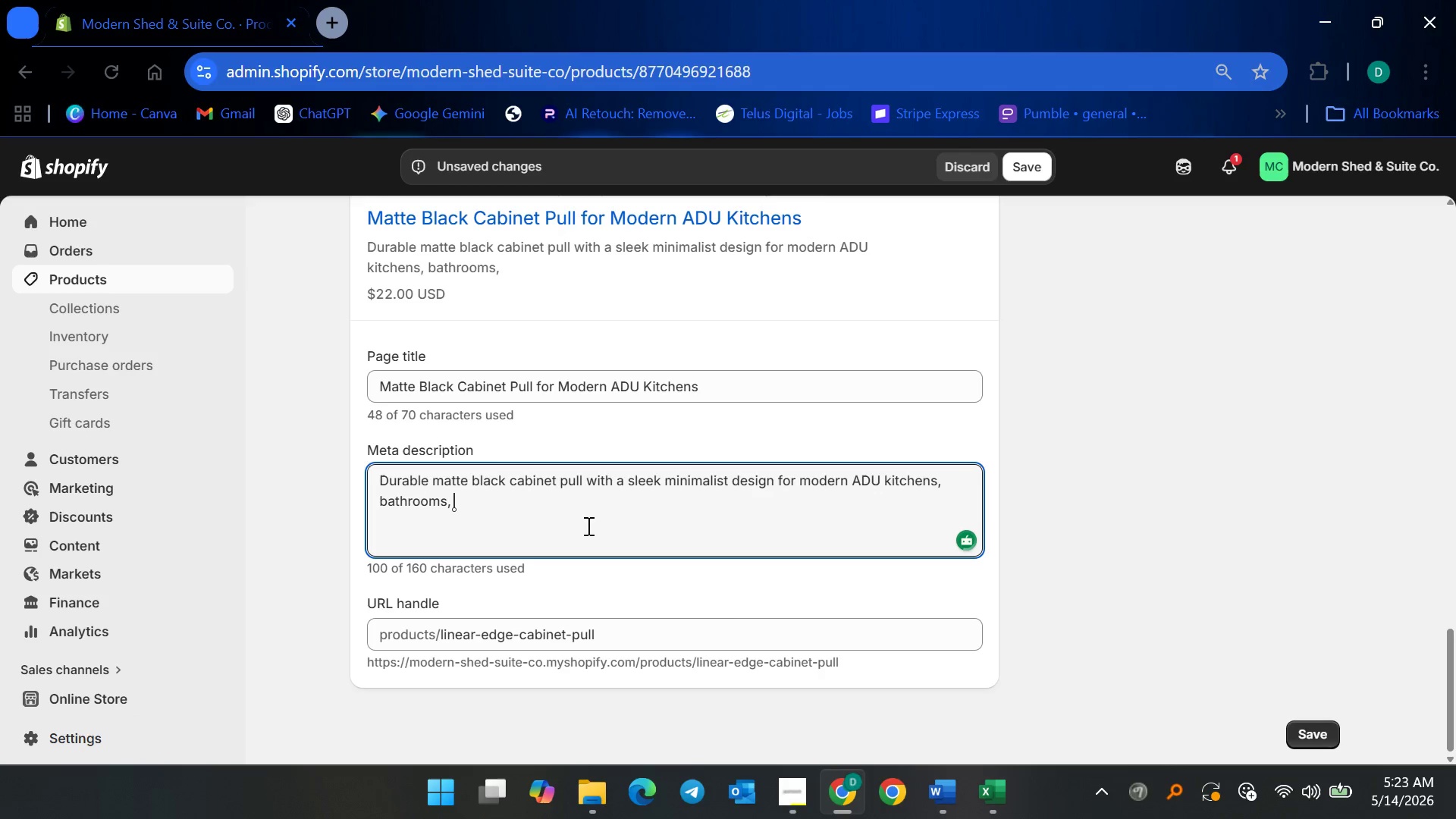 
type(and custom cabinetry. Ideal for modern ADU cabinet updates.)
 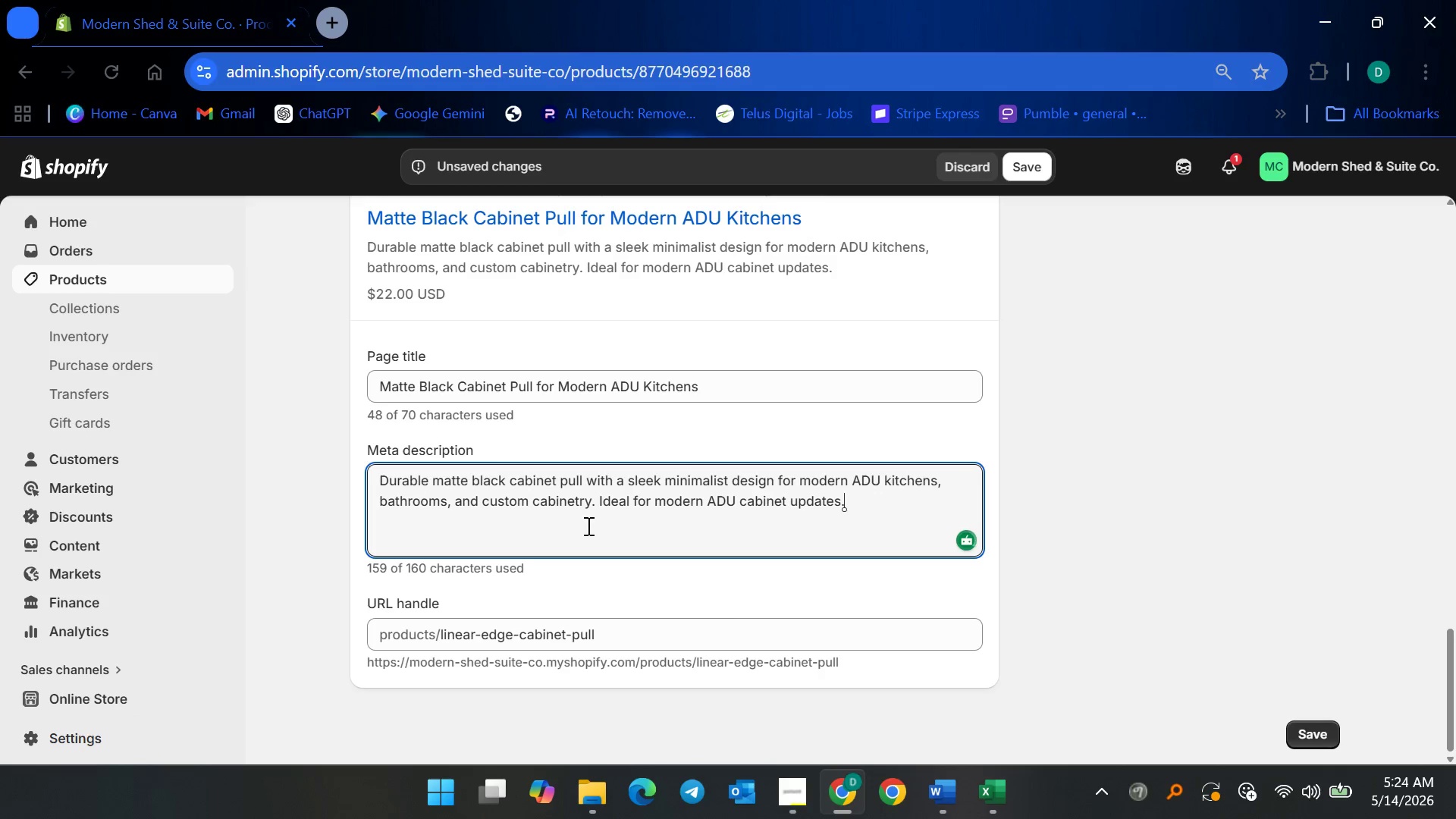 
left_click([1025, 168])
 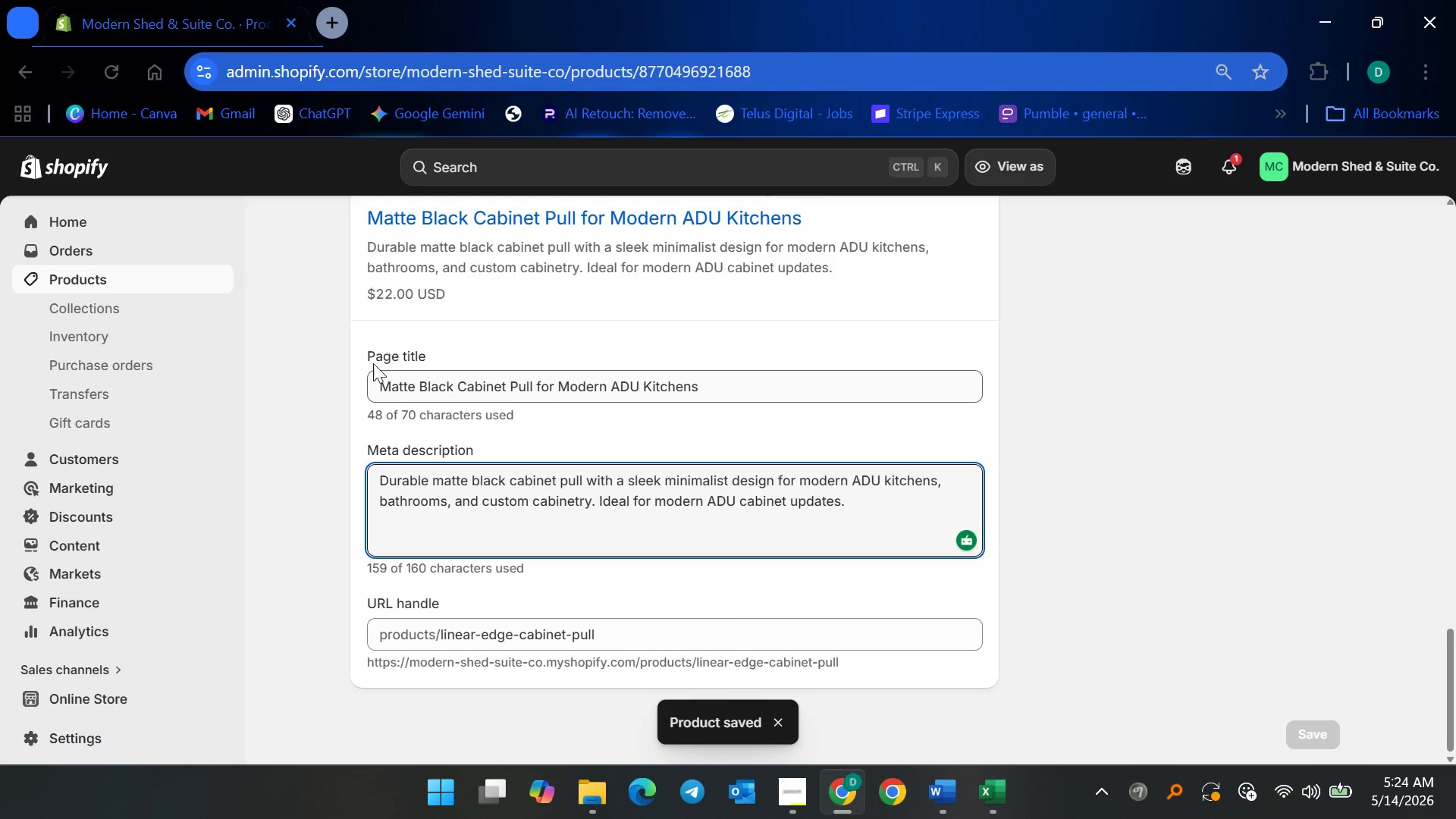 
wait(6.08)
 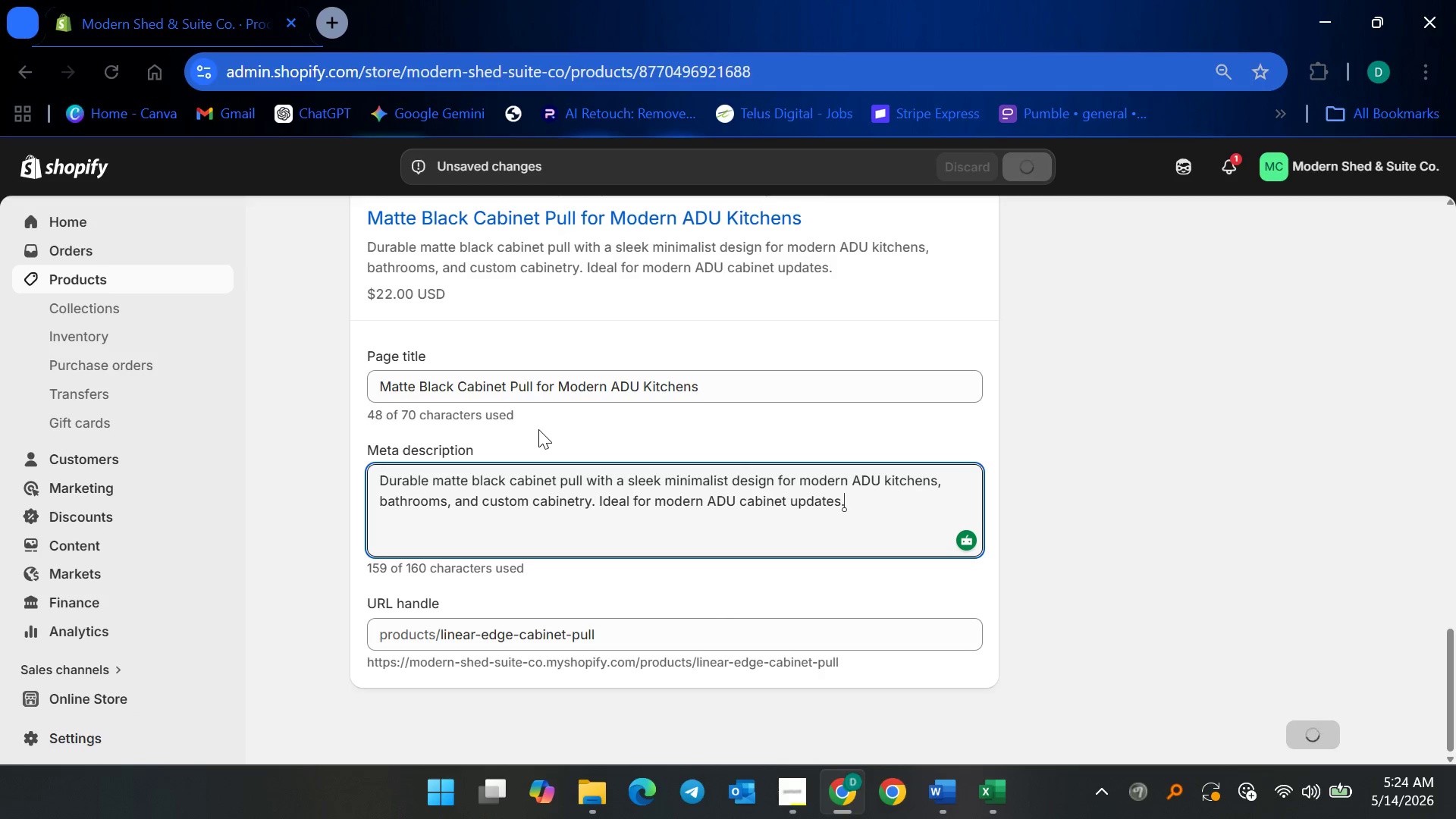 
left_click([152, 284])
 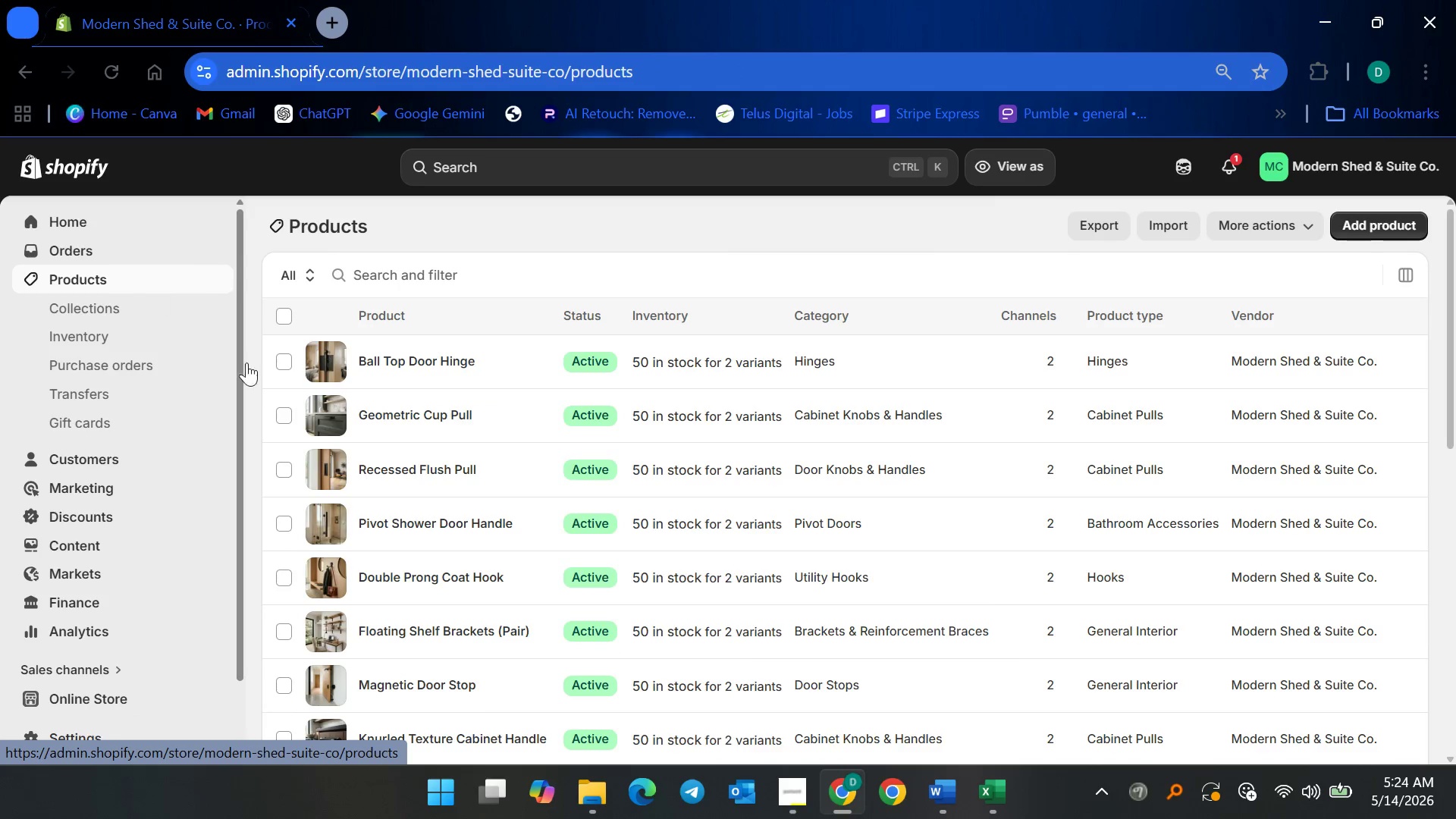 
scroll: coordinate [529, 544], scroll_direction: down, amount: 18.0
 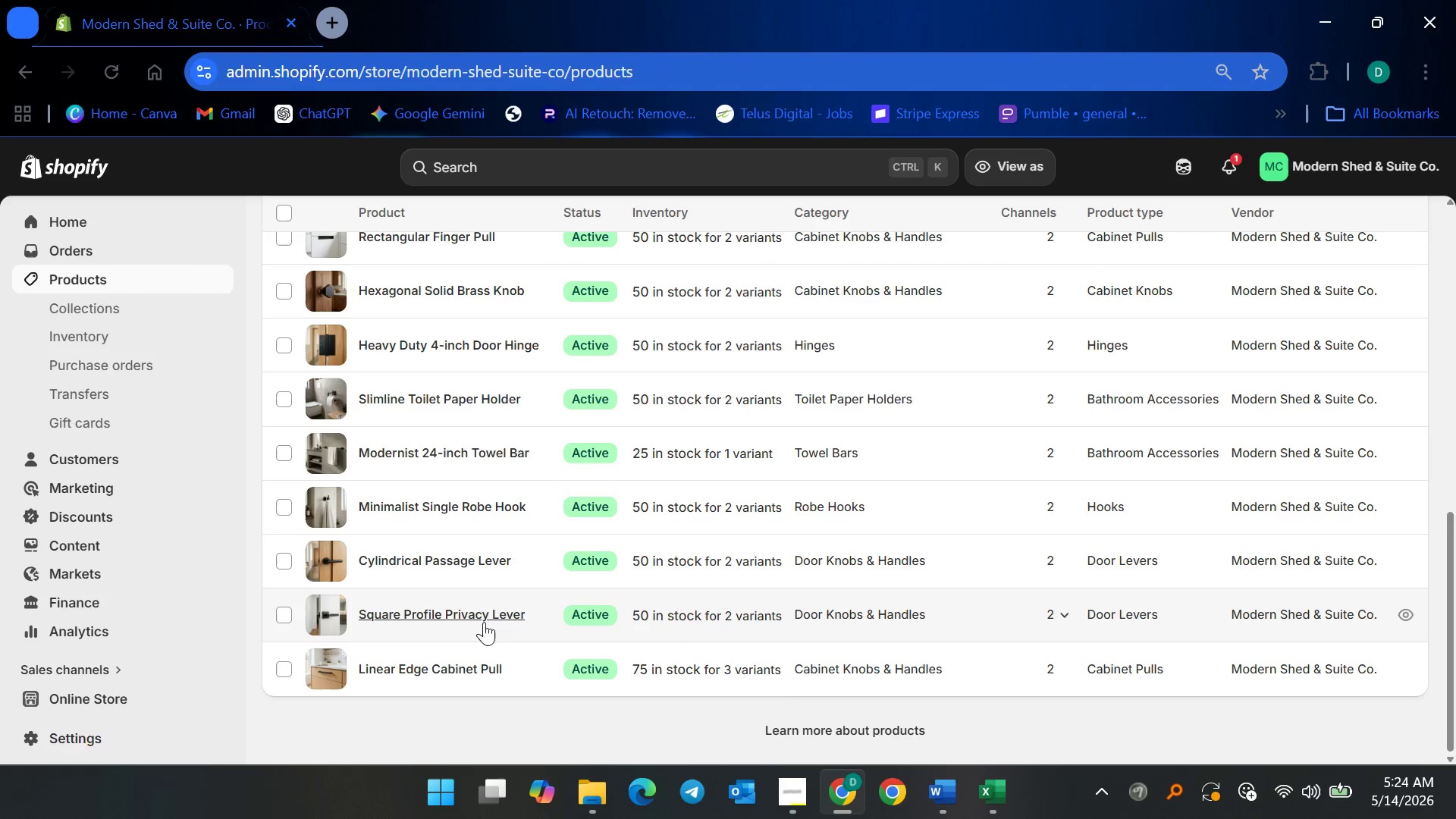 
left_click([484, 622])
 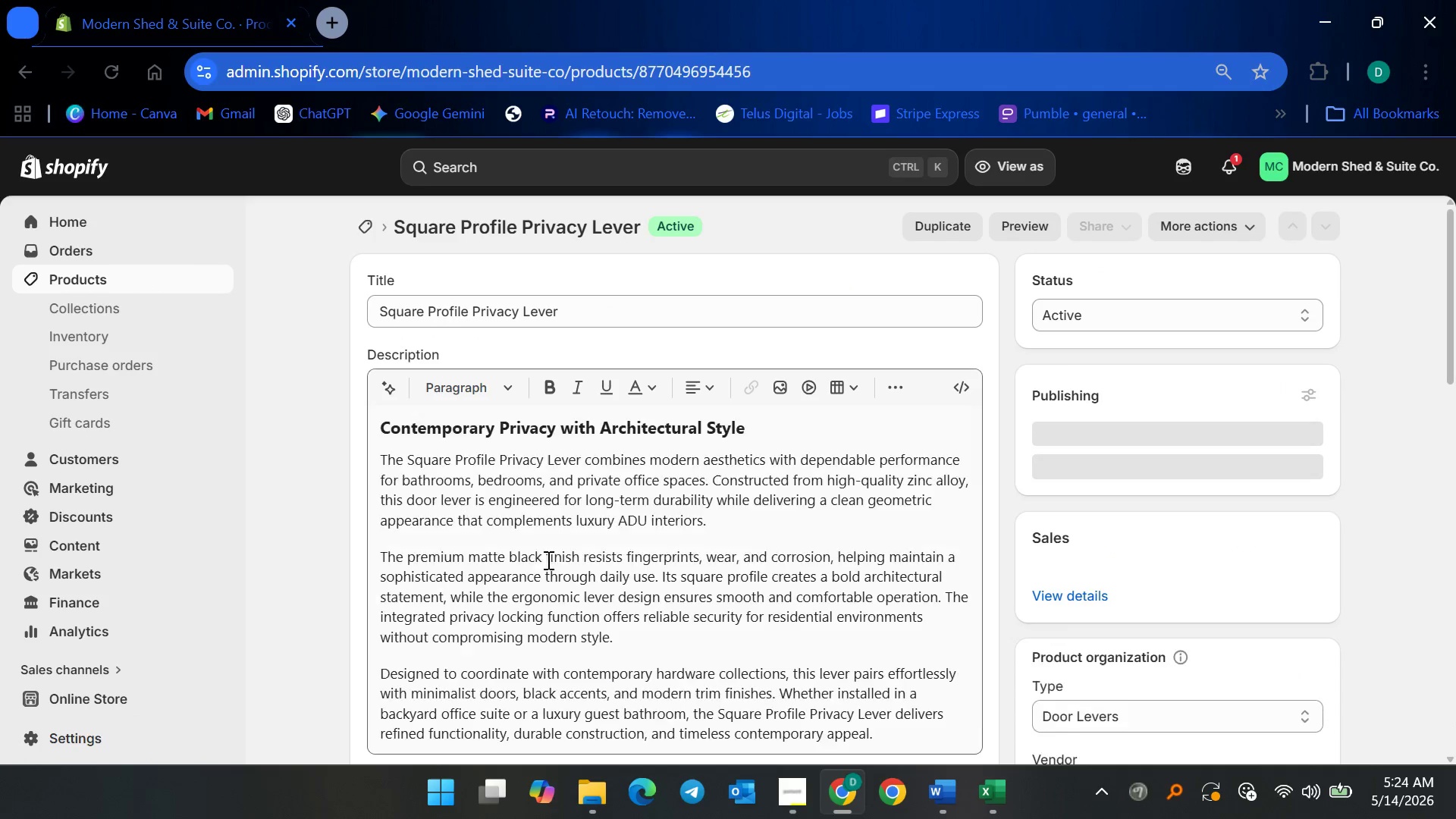 
scroll: coordinate [547, 535], scroll_direction: down, amount: 16.0
 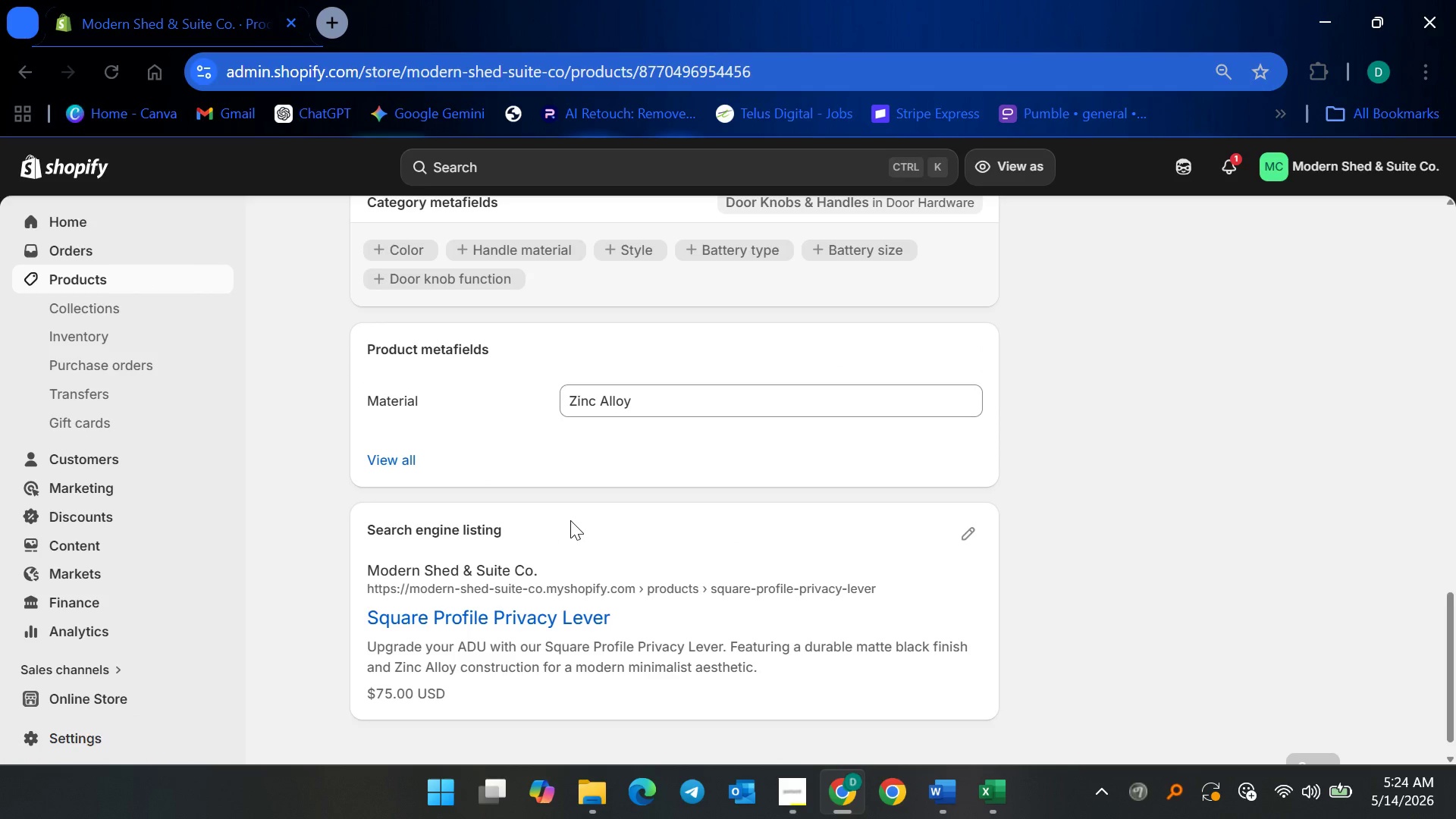 
scroll: coordinate [571, 519], scroll_direction: up, amount: 8.0
 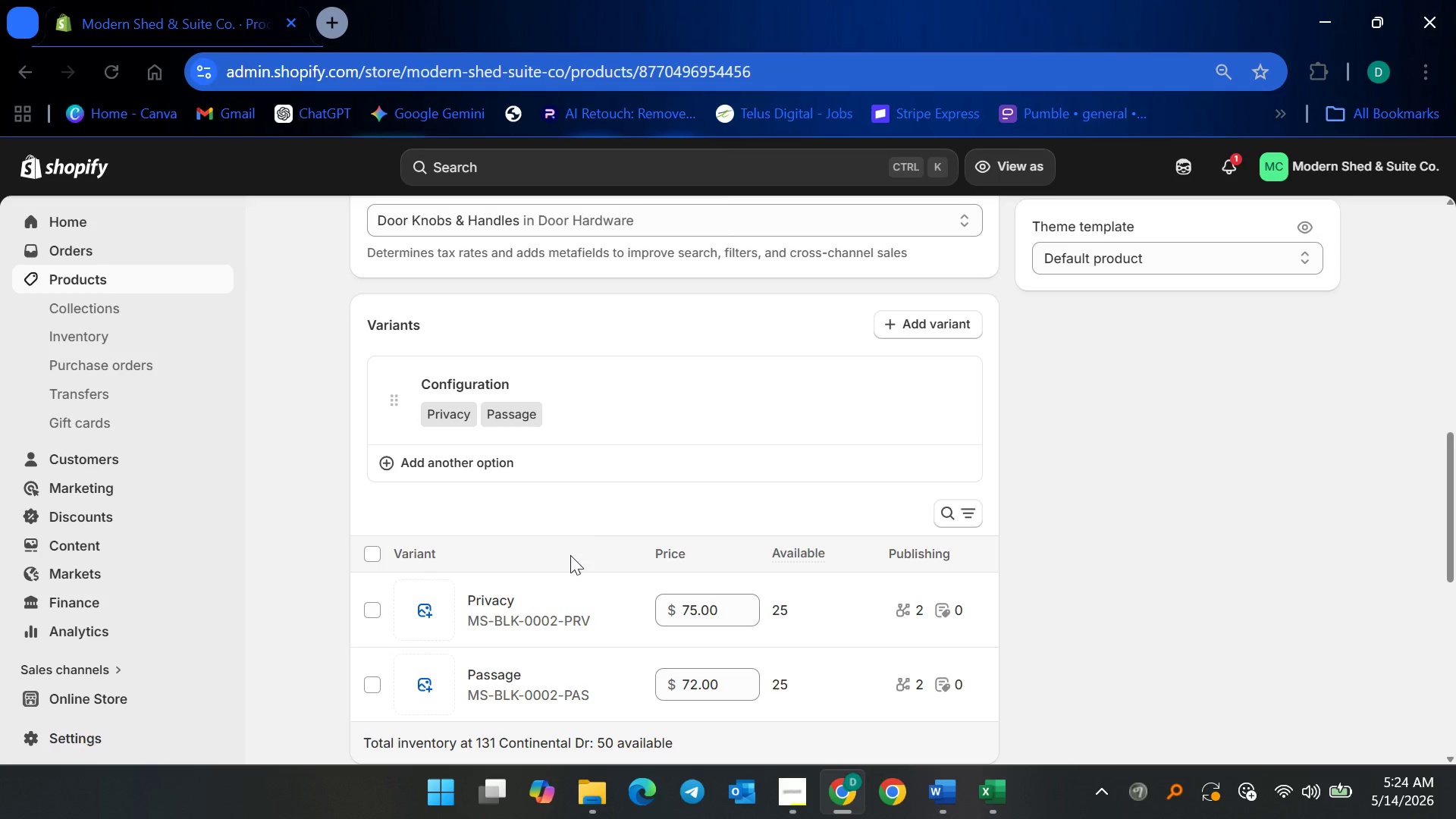 
scroll: coordinate [563, 589], scroll_direction: down, amount: 11.0
 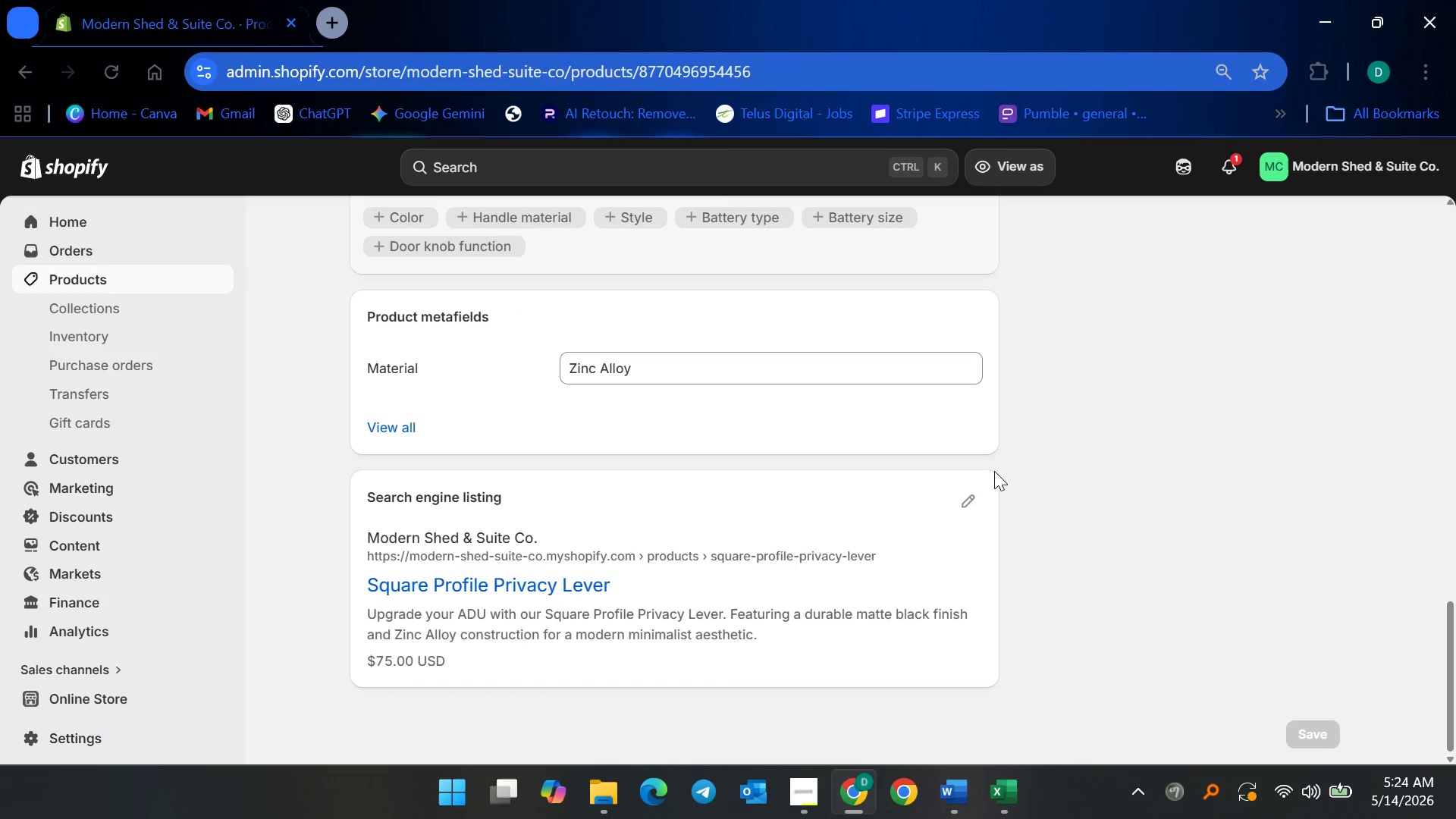 
left_click([970, 499])
 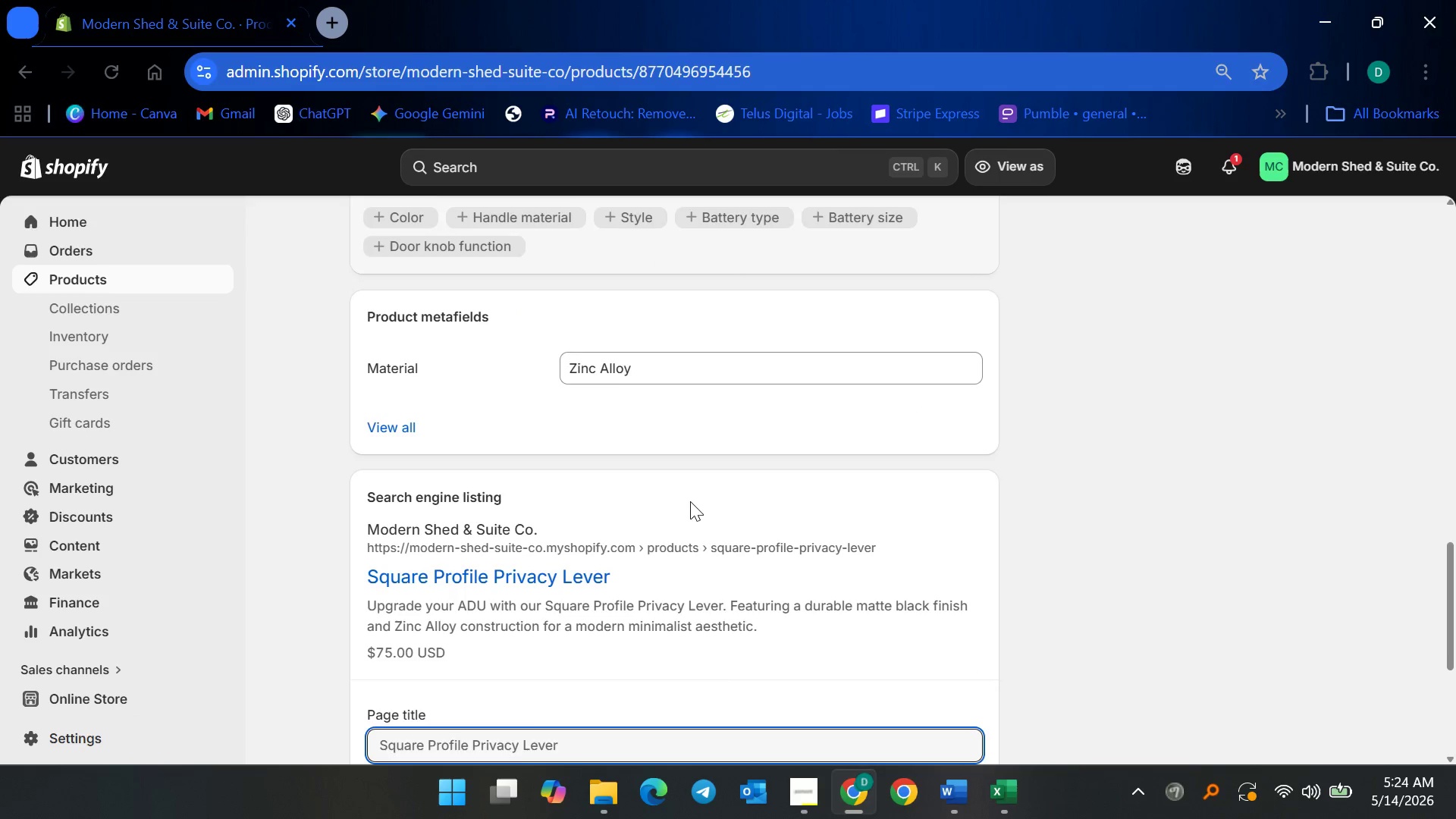 
scroll: coordinate [689, 501], scroll_direction: down, amount: 5.0
 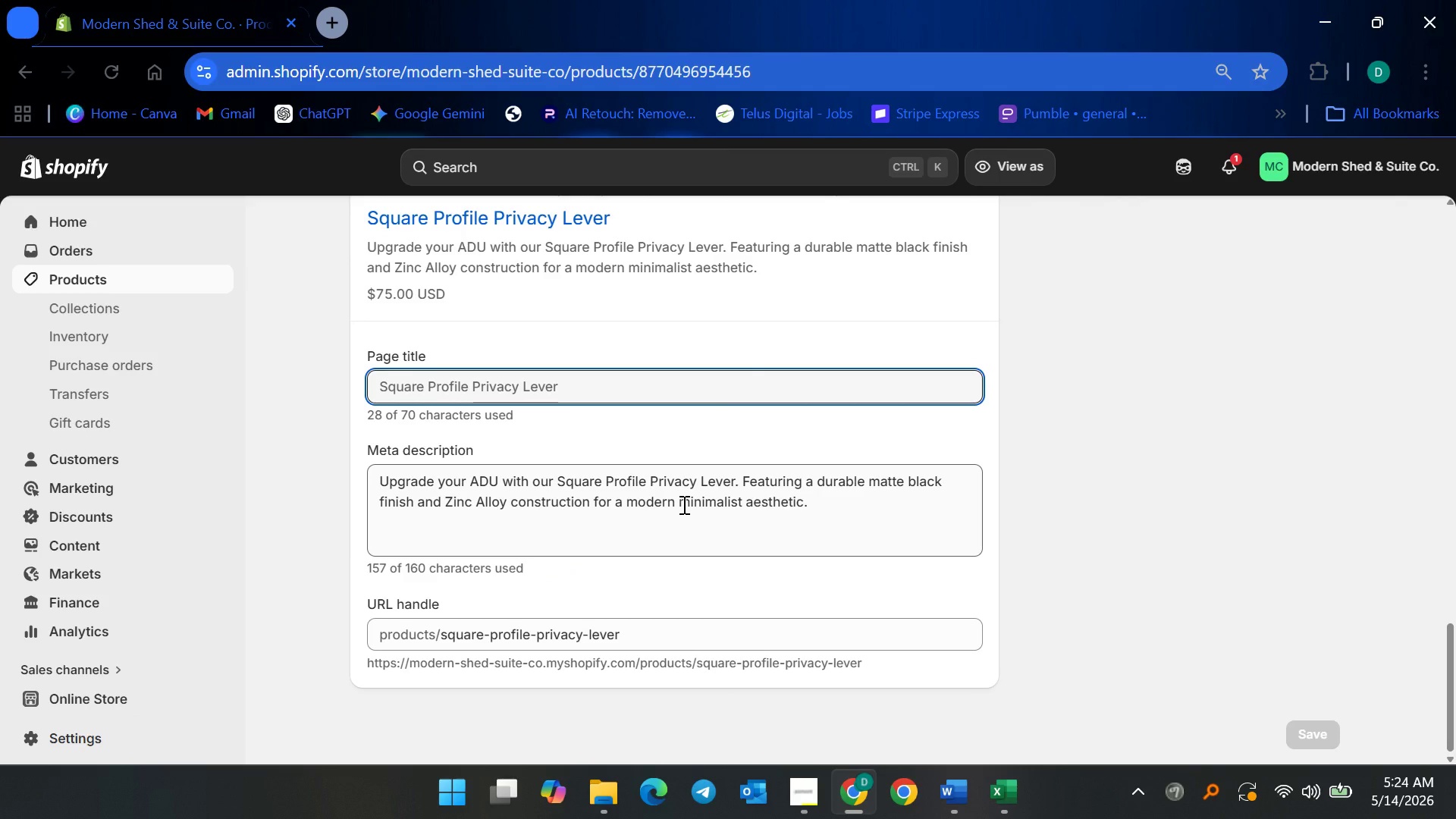 
scroll: coordinate [682, 504], scroll_direction: up, amount: 4.0
 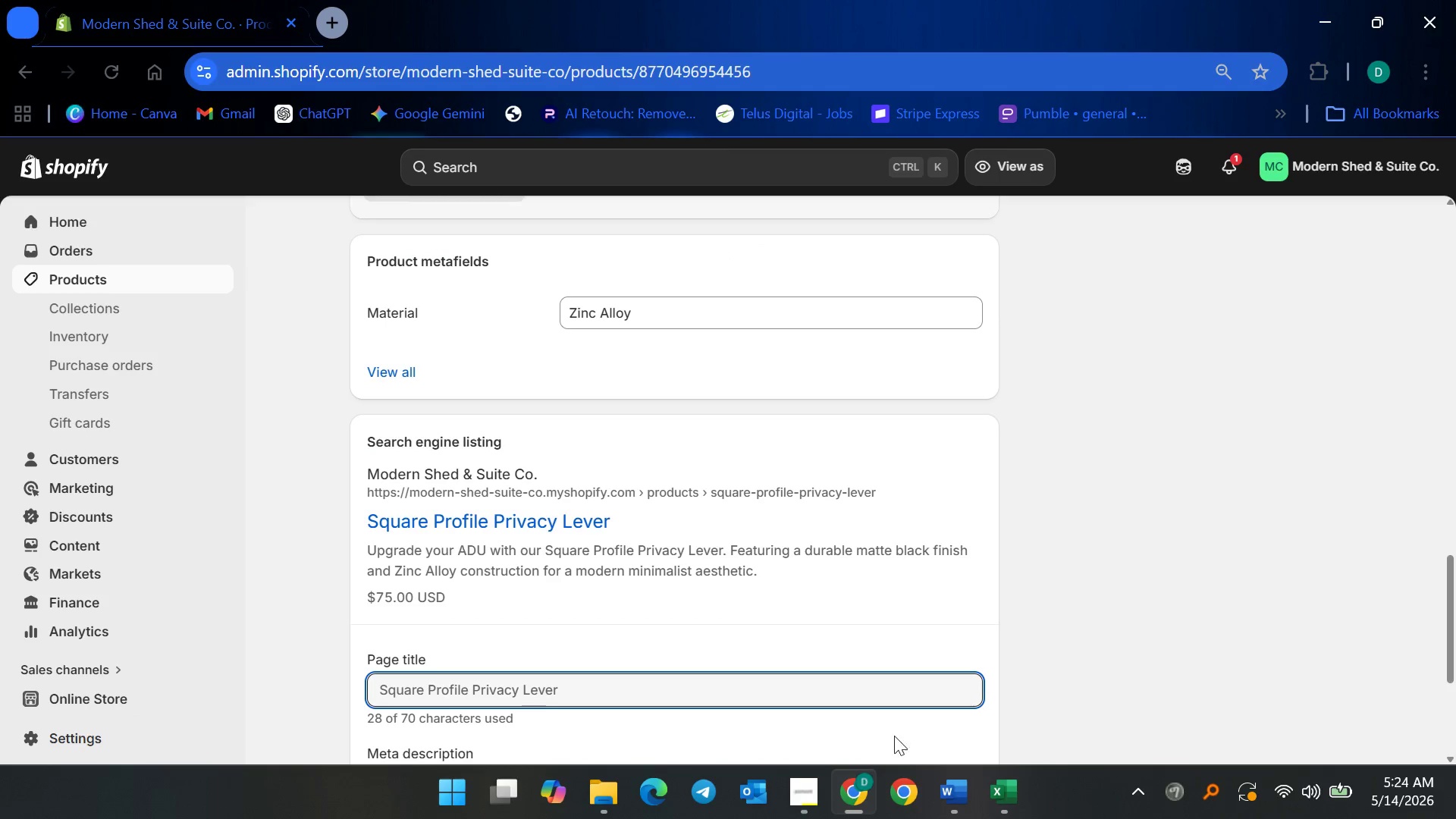 
left_click([805, 786])